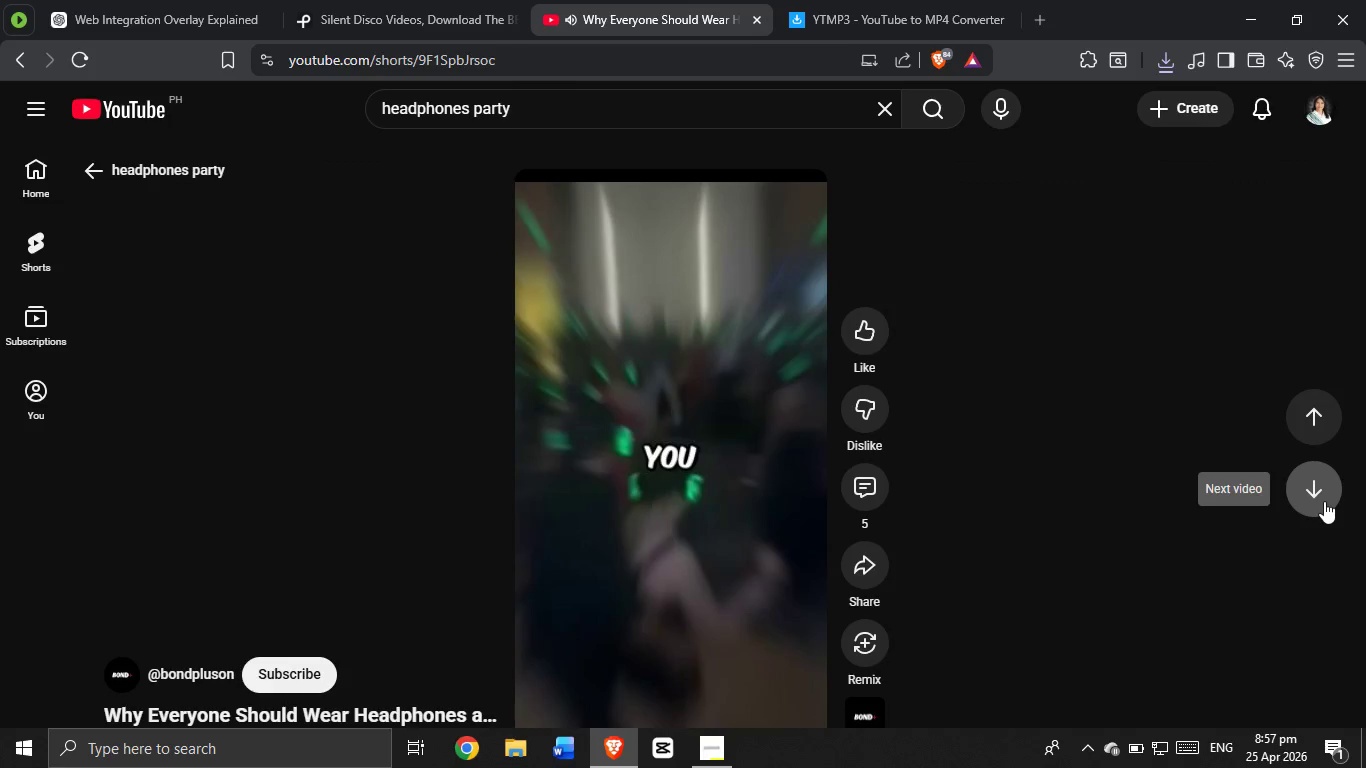 
left_click([1324, 501])
 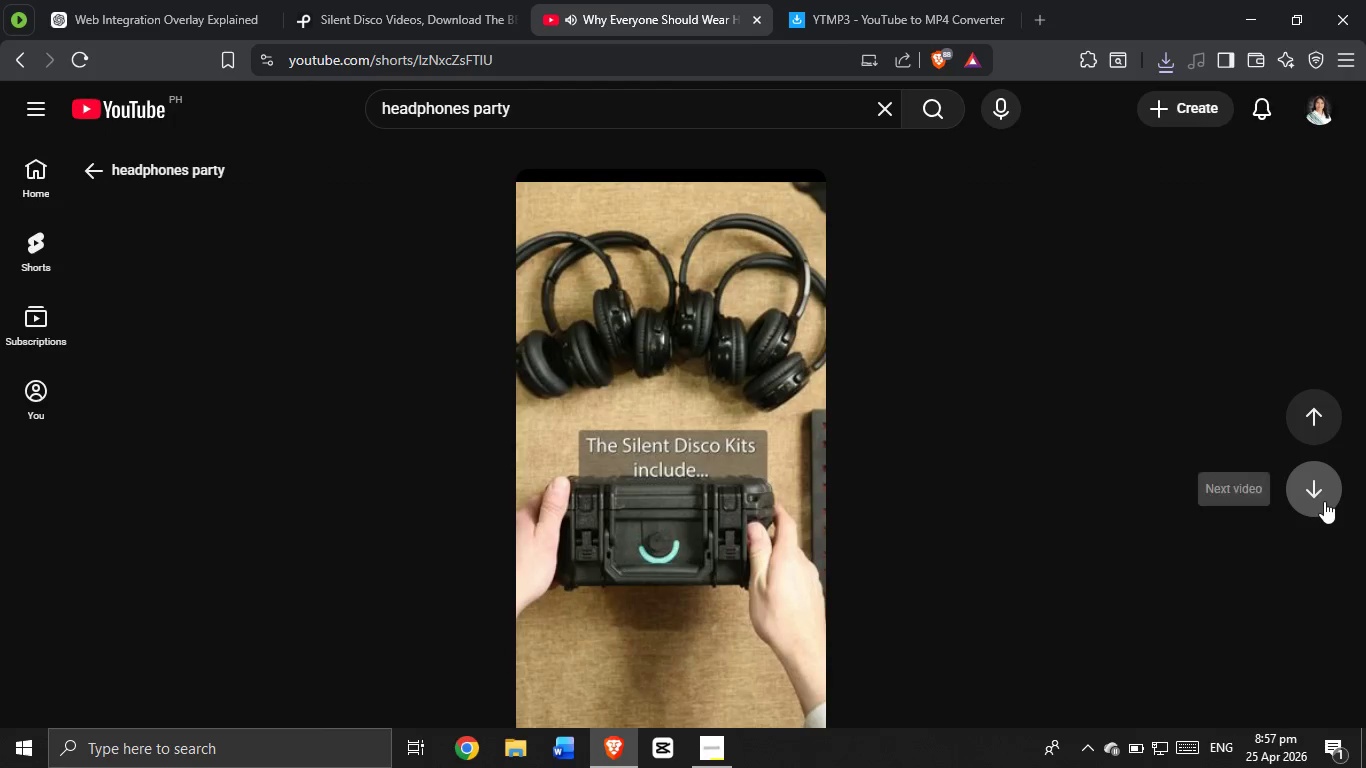 
left_click([1324, 501])